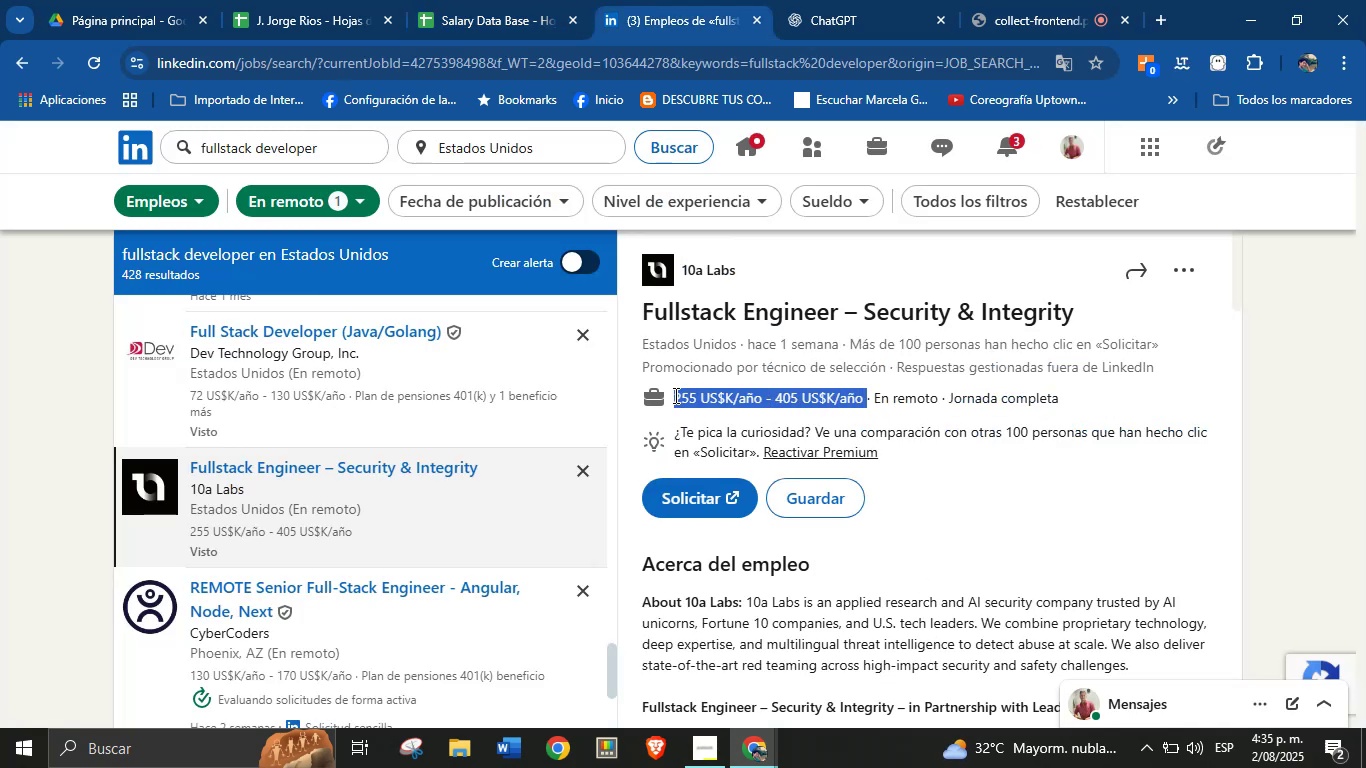 
key(Alt+Control+C)
 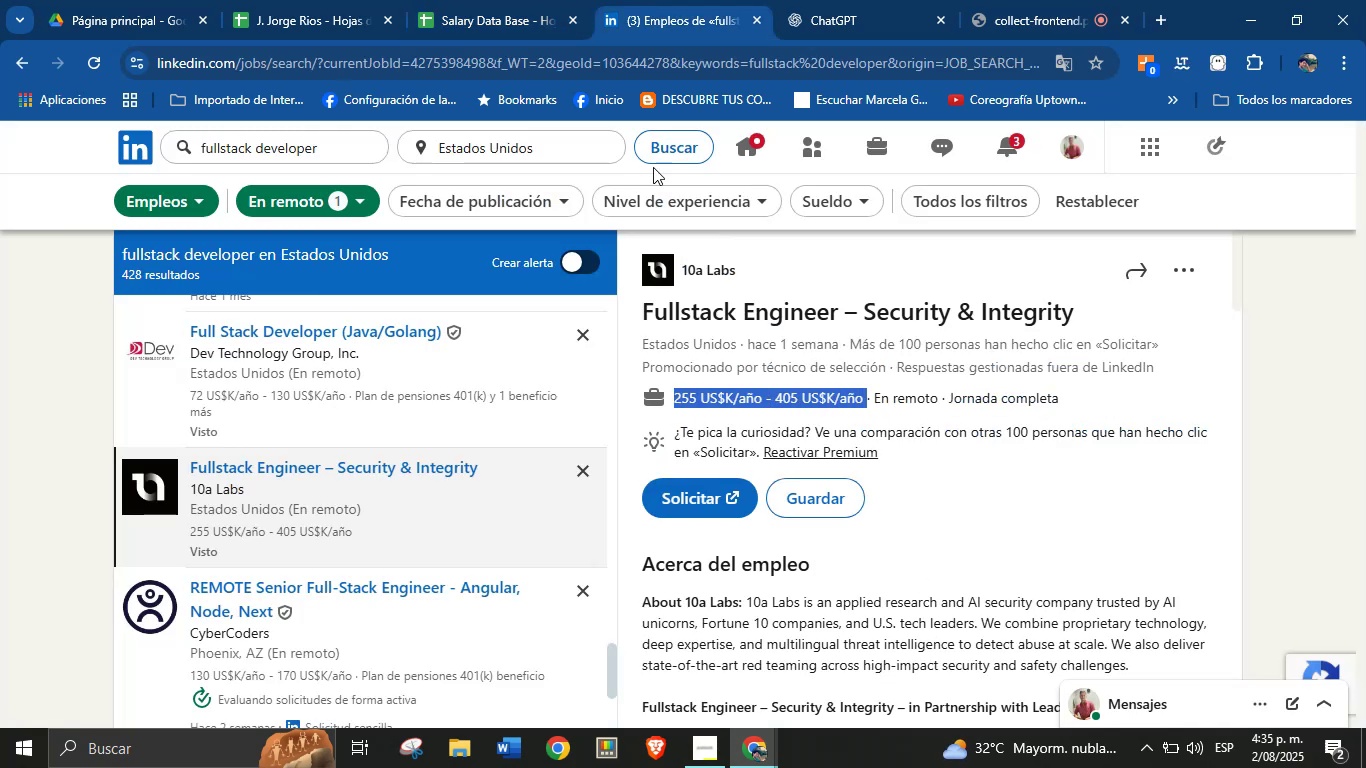 
left_click([417, 0])
 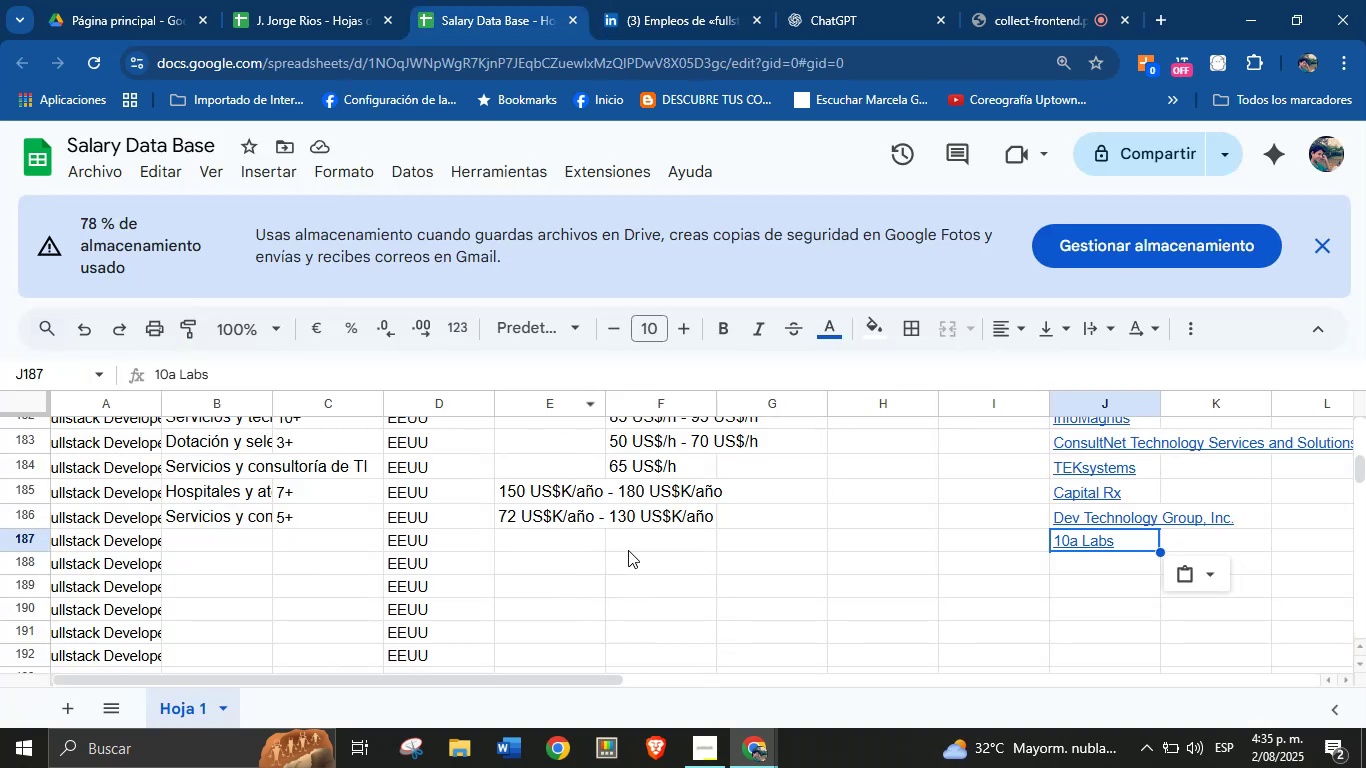 
left_click([585, 530])
 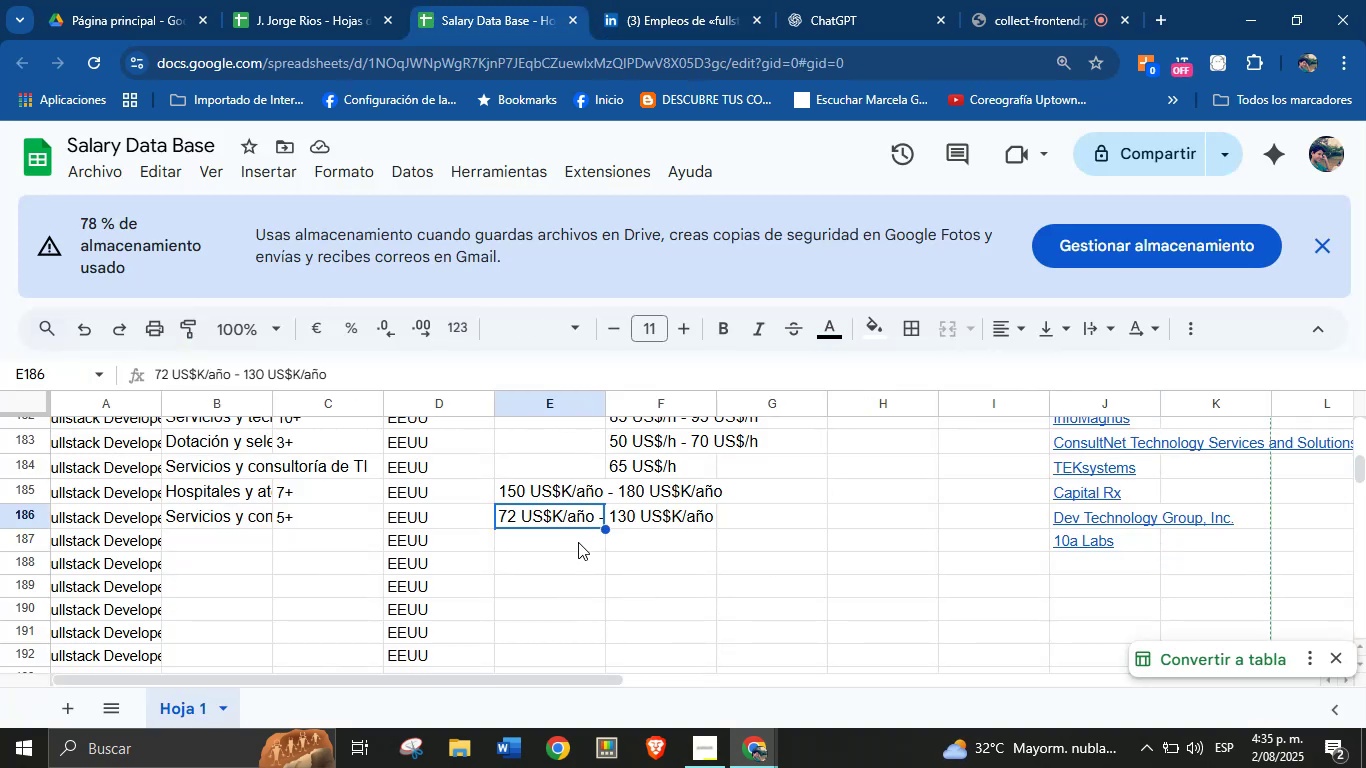 
left_click([578, 542])
 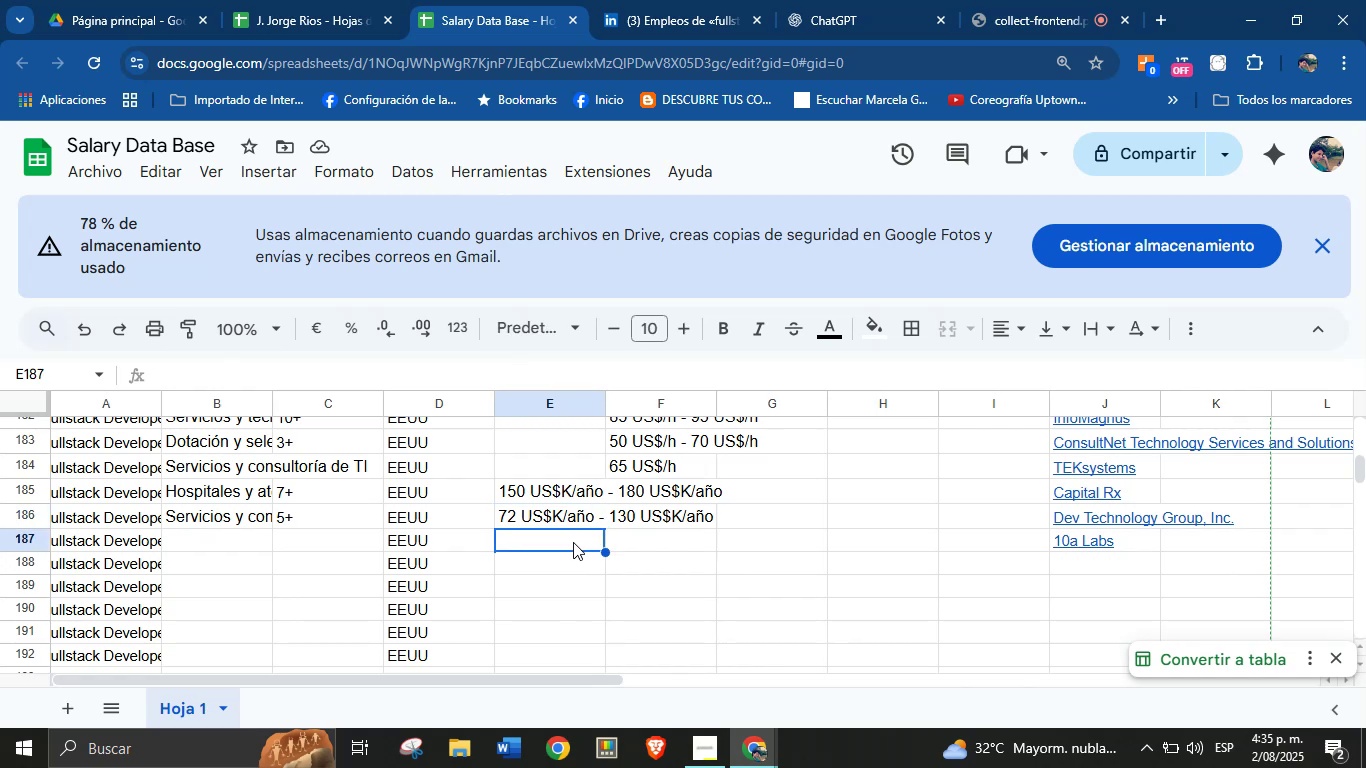 
key(Break)
 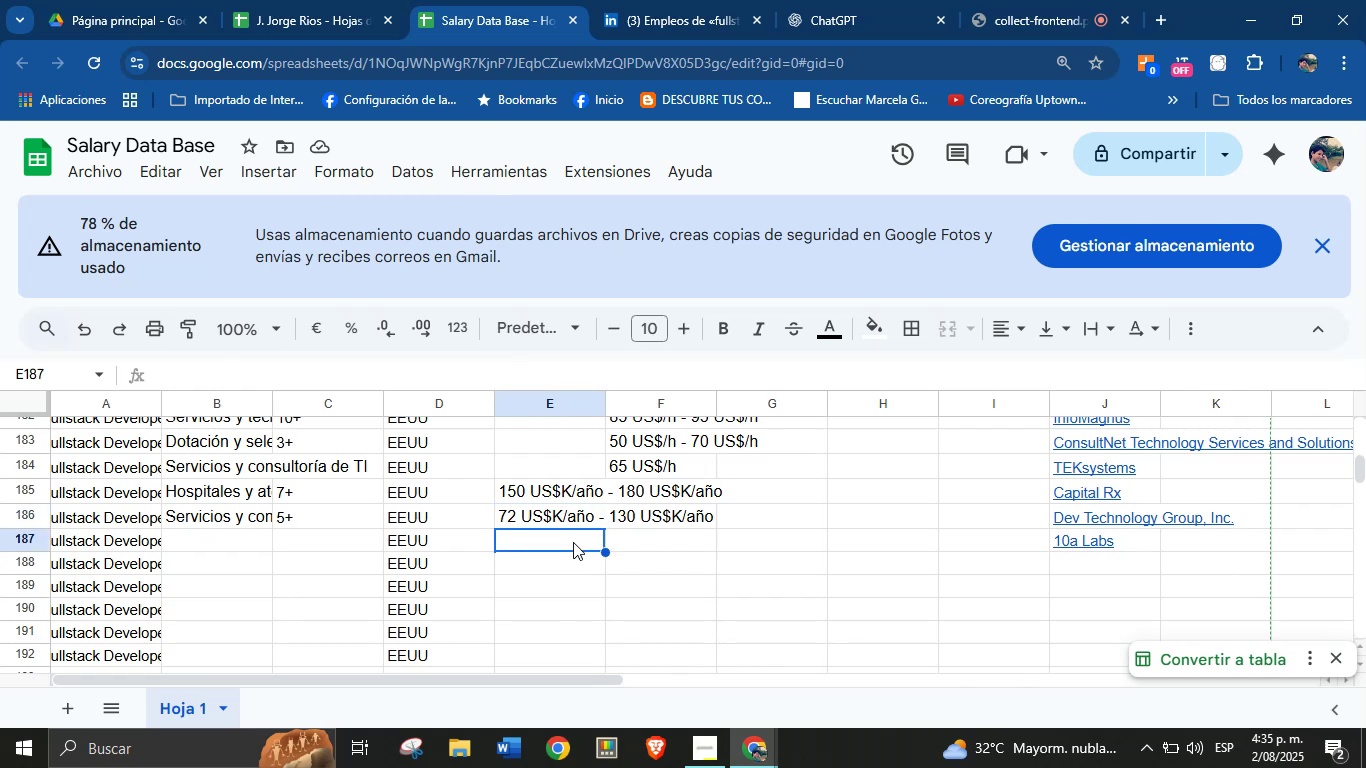 
key(Control+ControlLeft)
 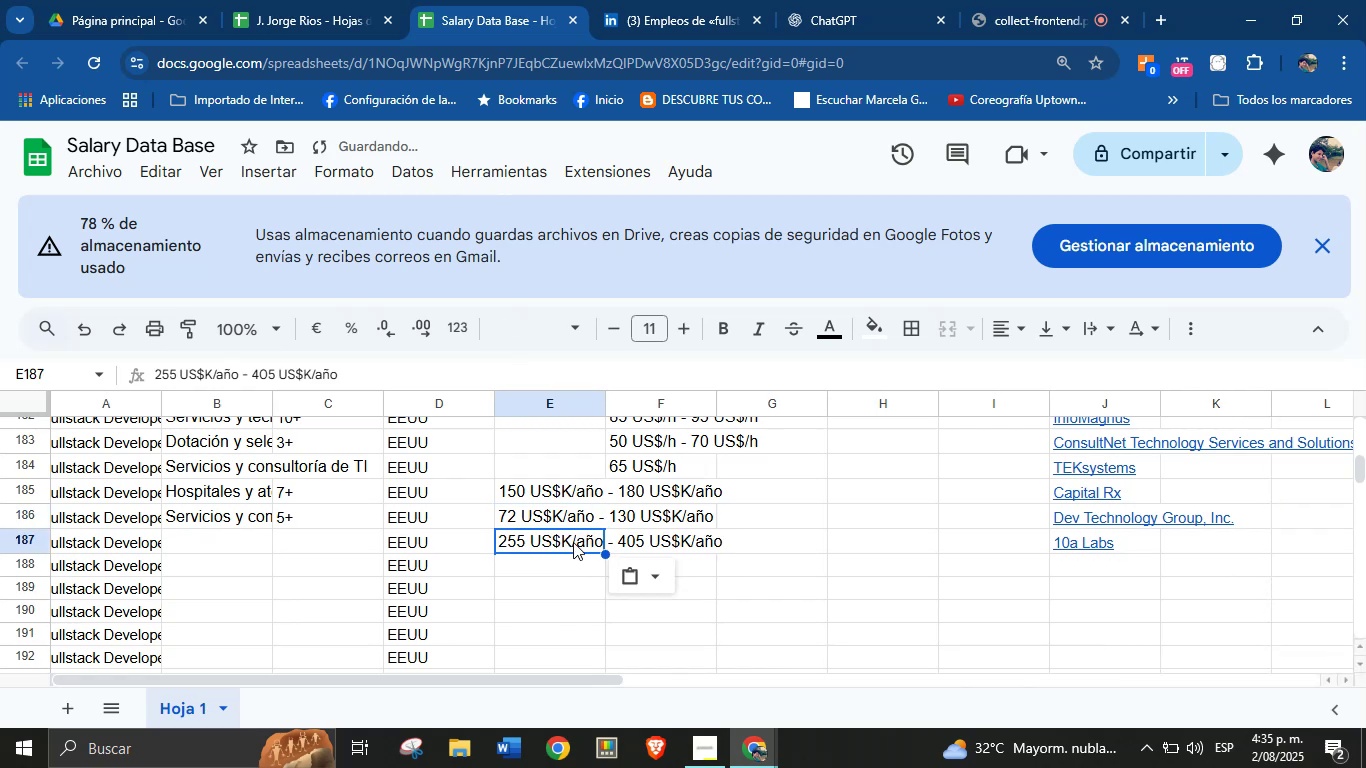 
key(Control+V)
 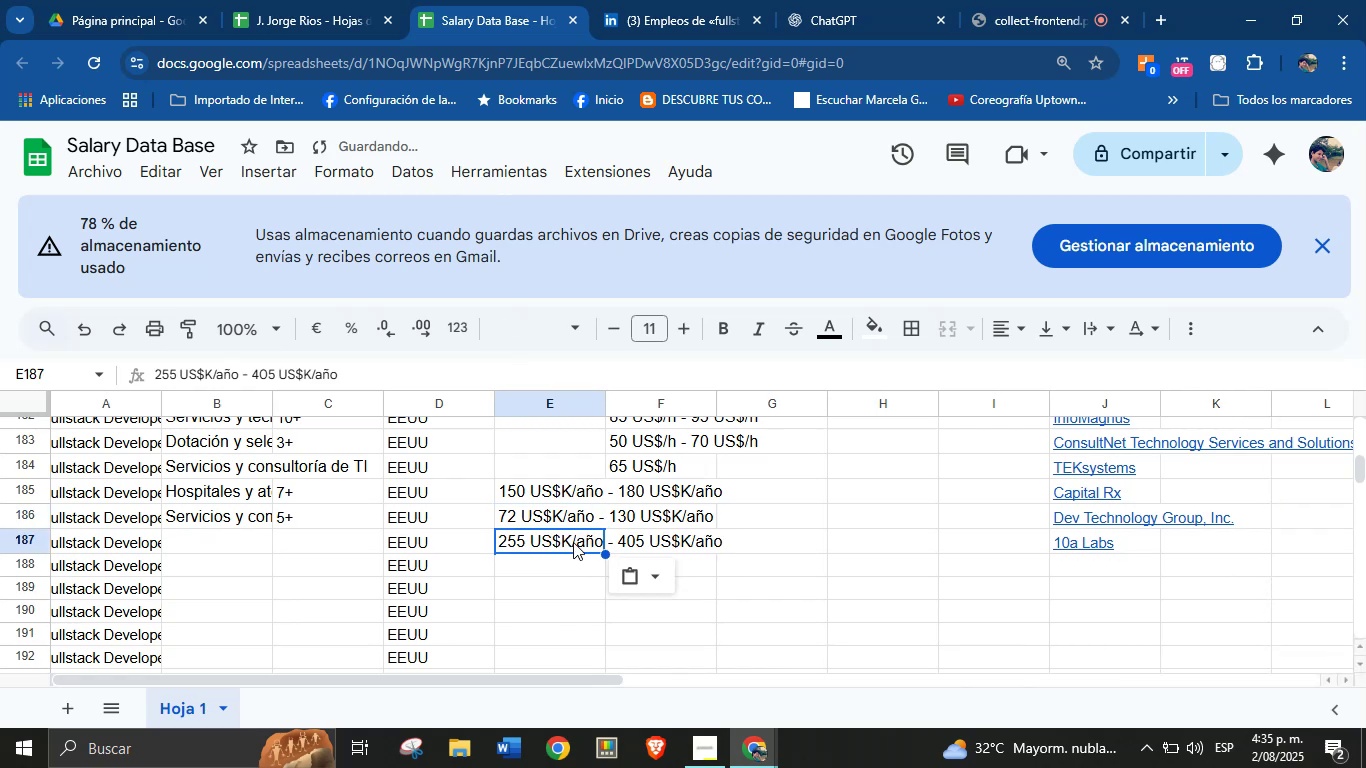 
key(Enter)
 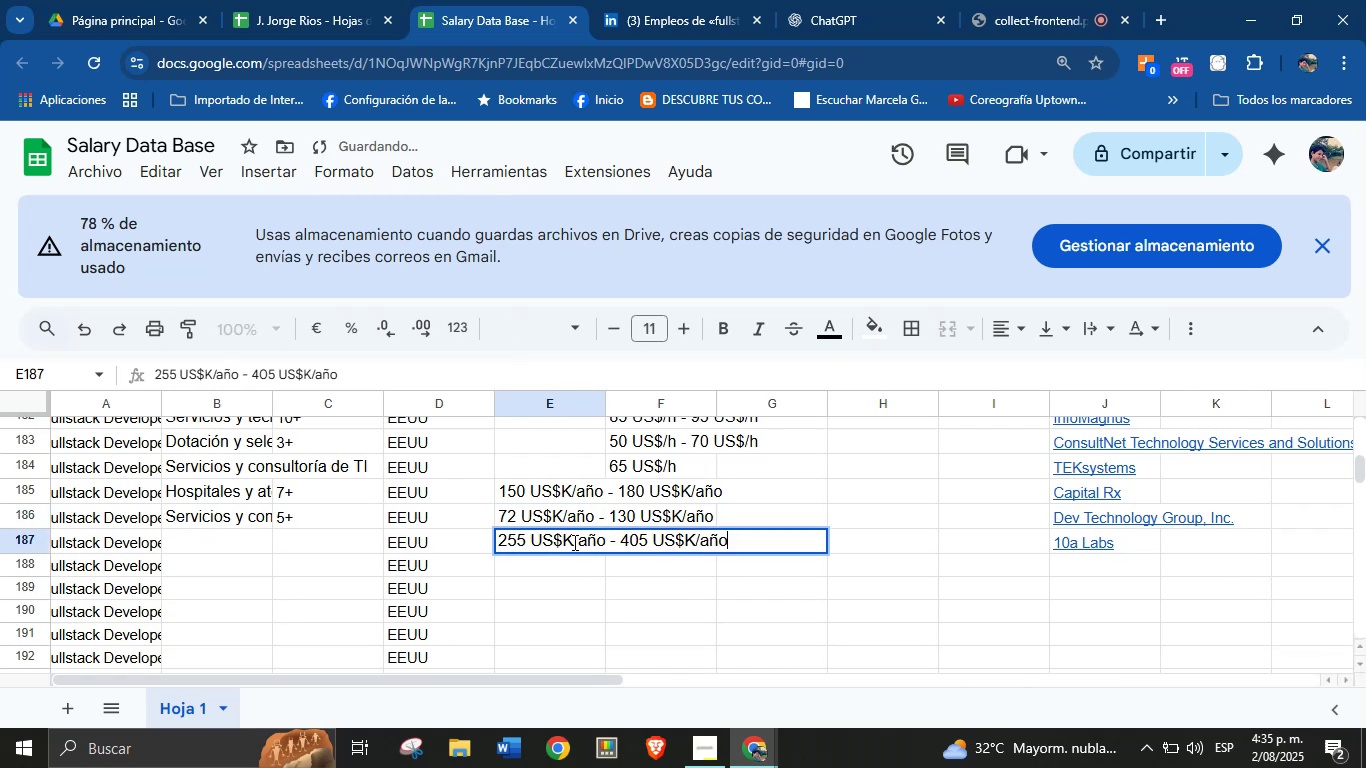 
key(Enter)
 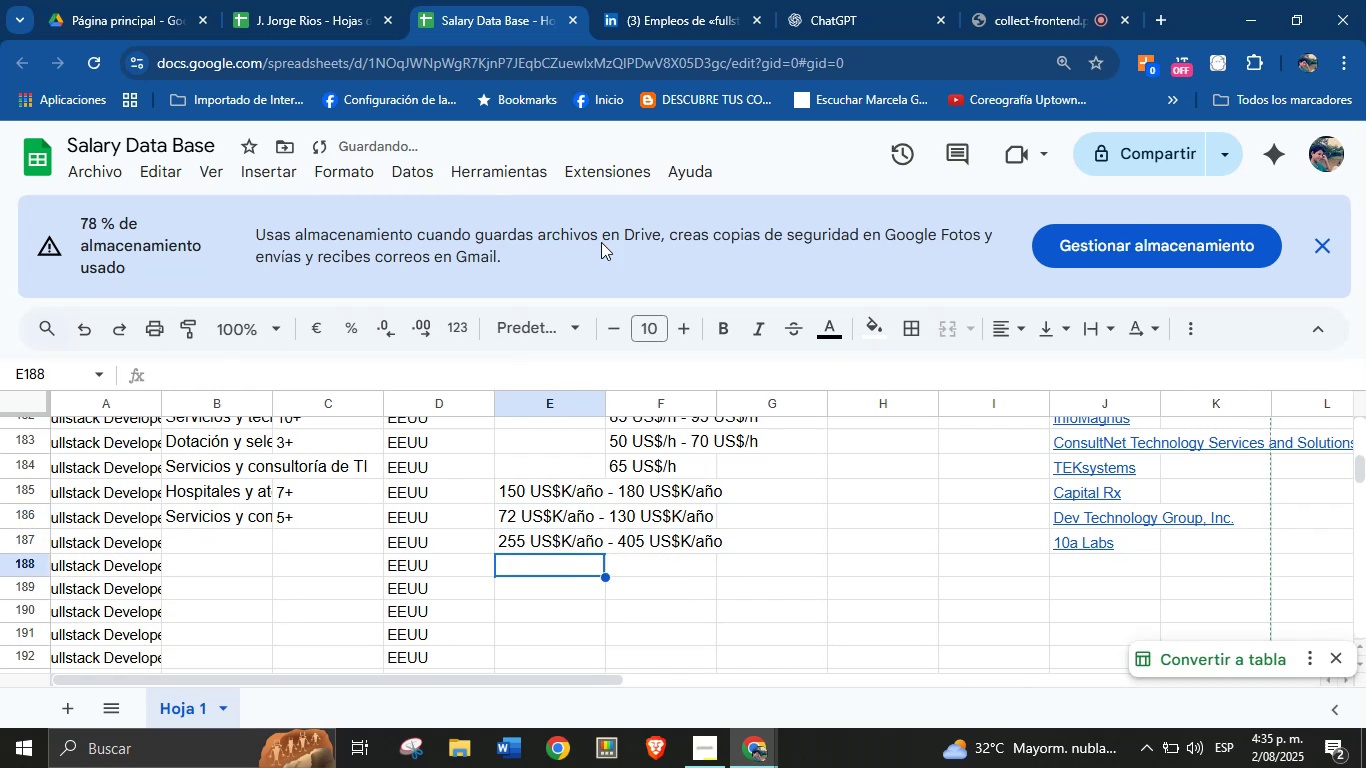 
left_click([706, 0])
 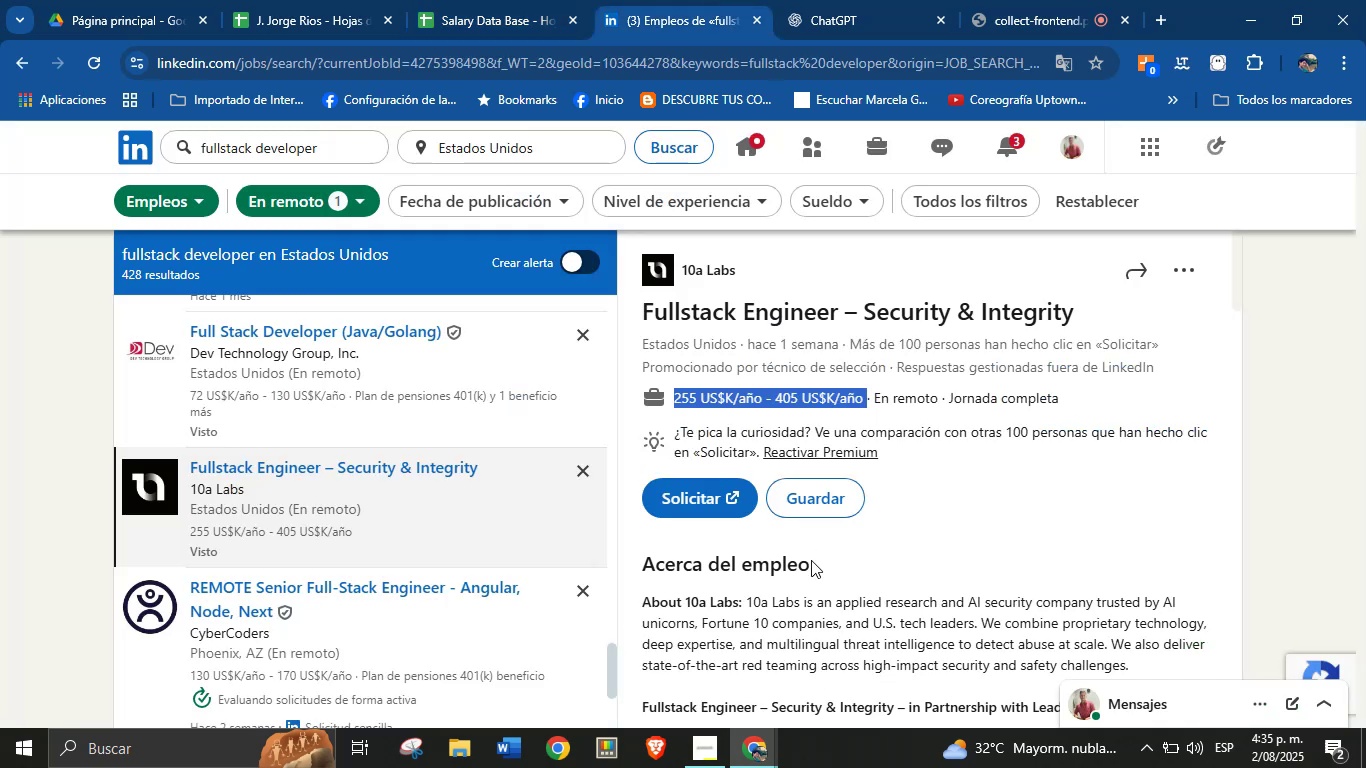 
left_click([841, 619])
 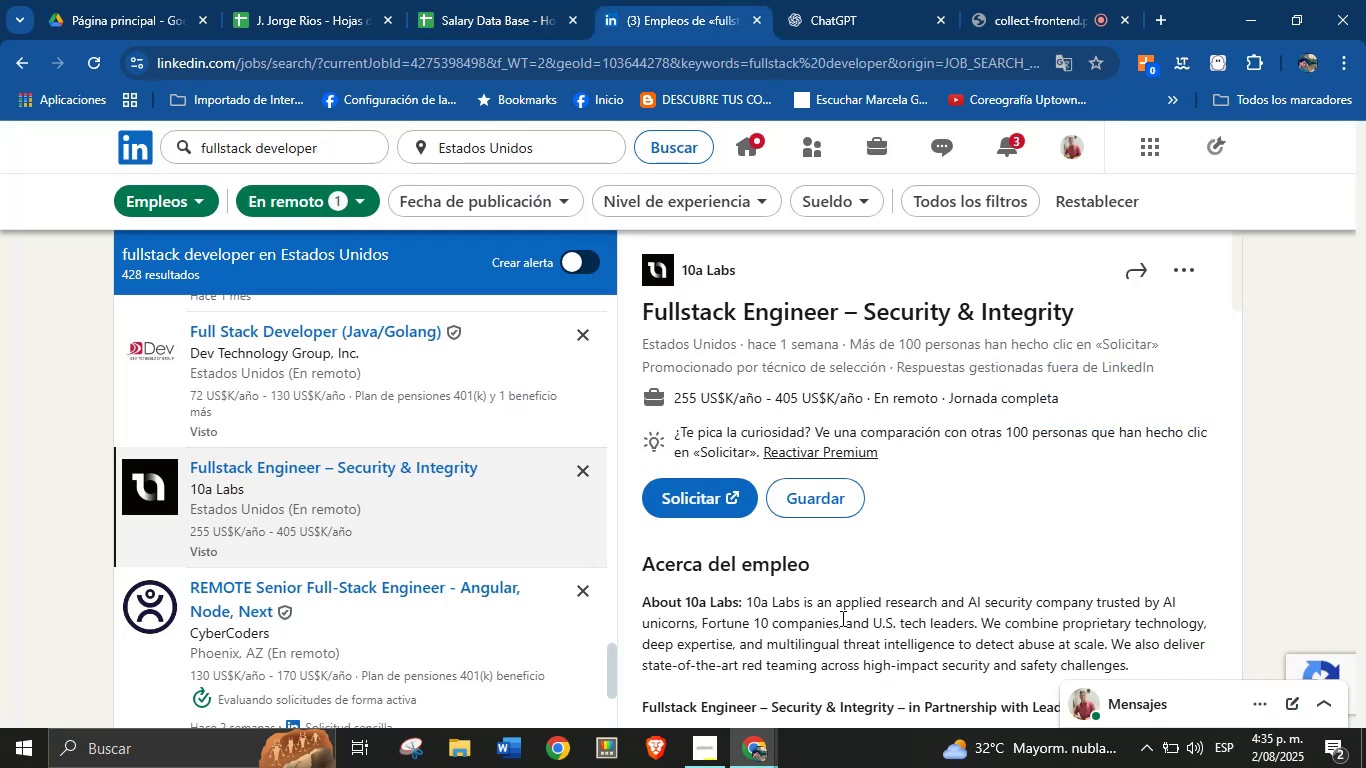 
scroll: coordinate [918, 571], scroll_direction: down, amount: 4.0
 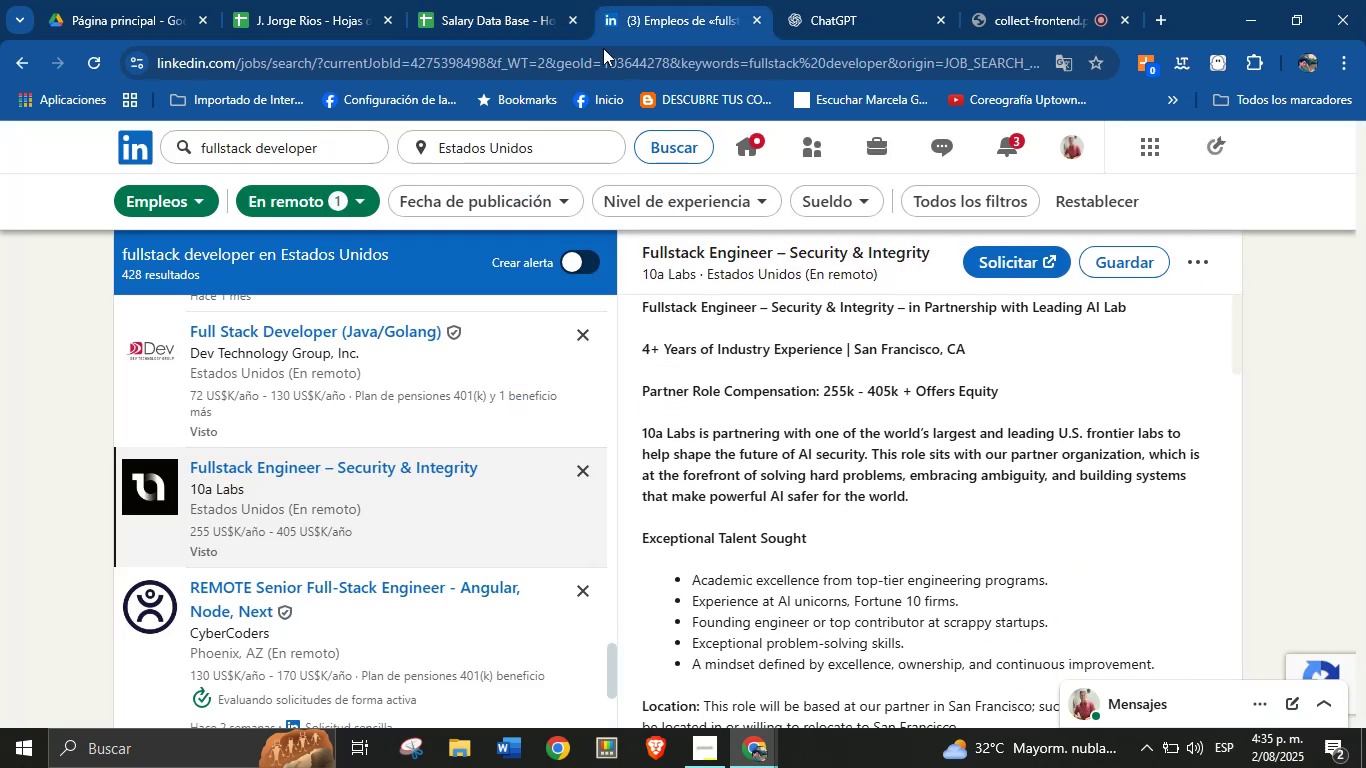 
left_click([509, 0])
 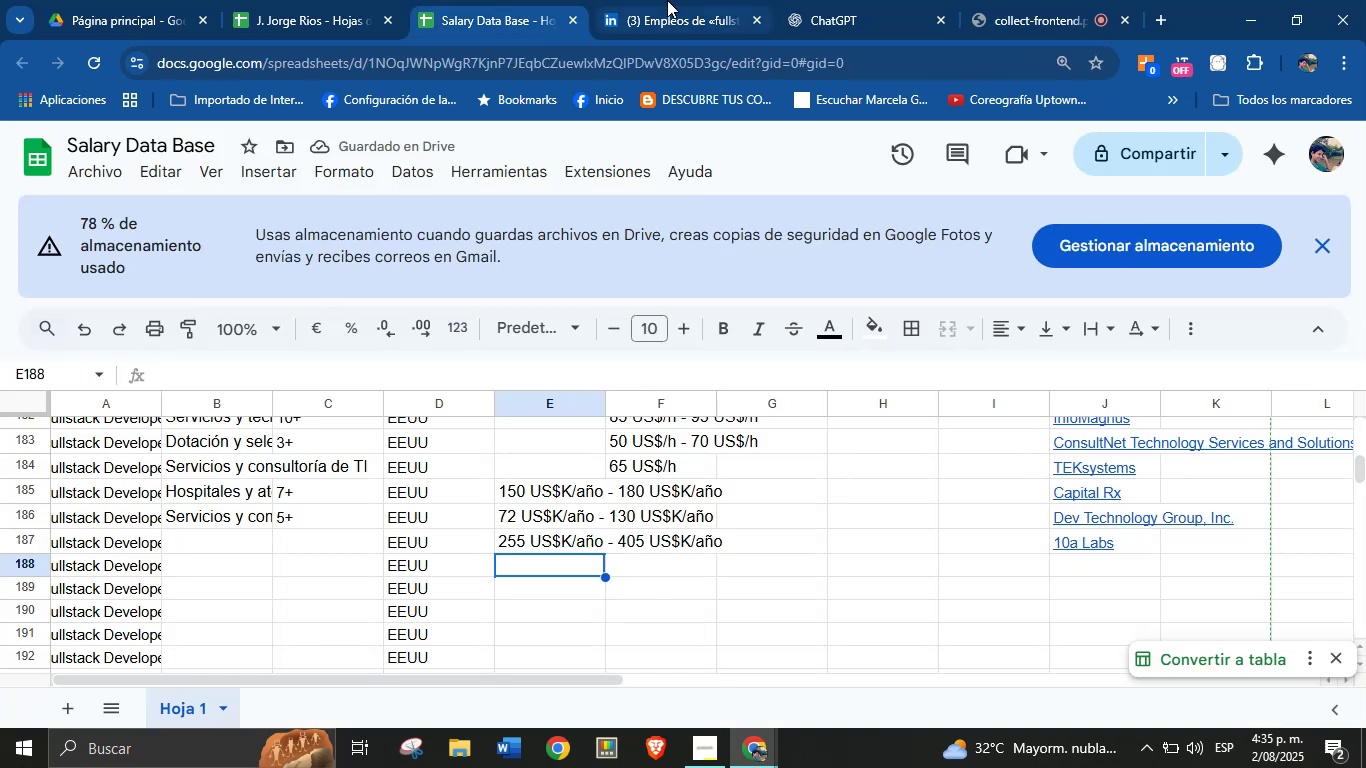 
left_click([670, 0])
 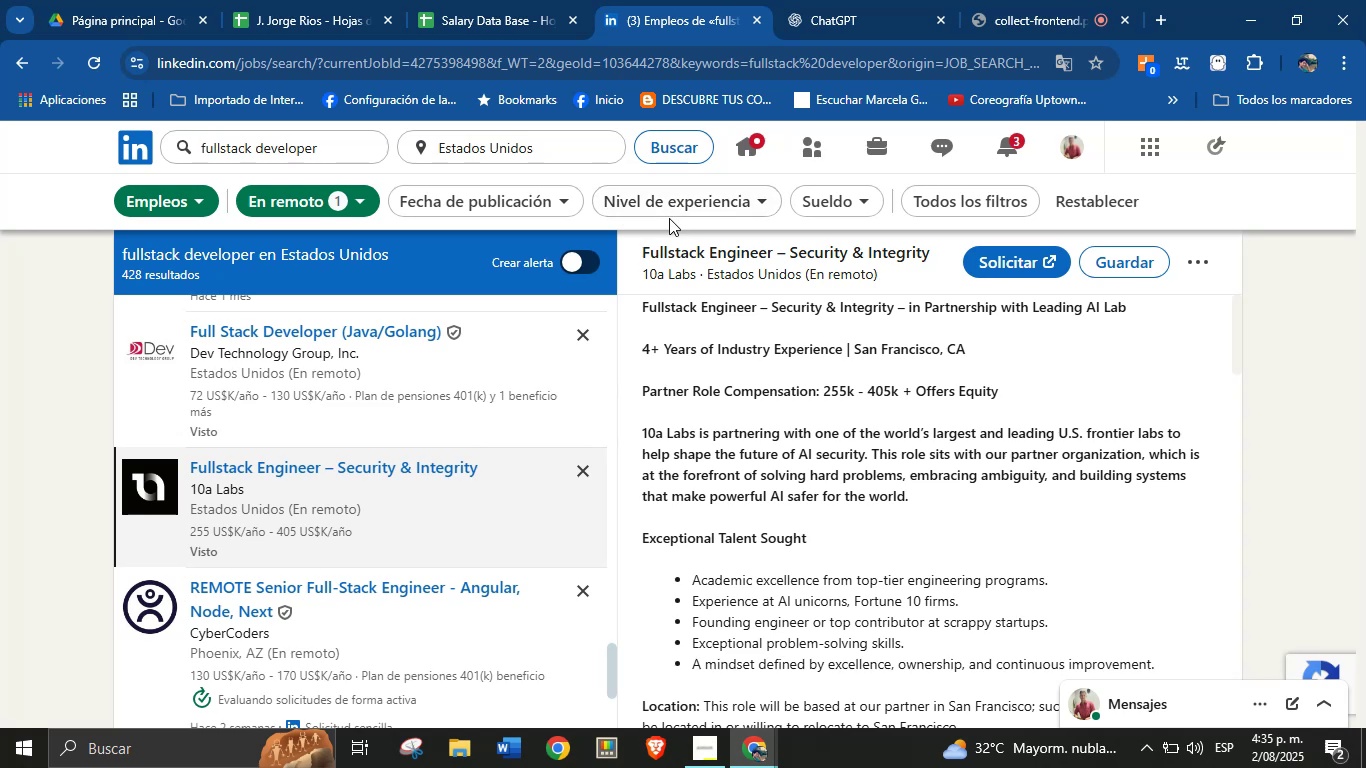 
wait(10.36)
 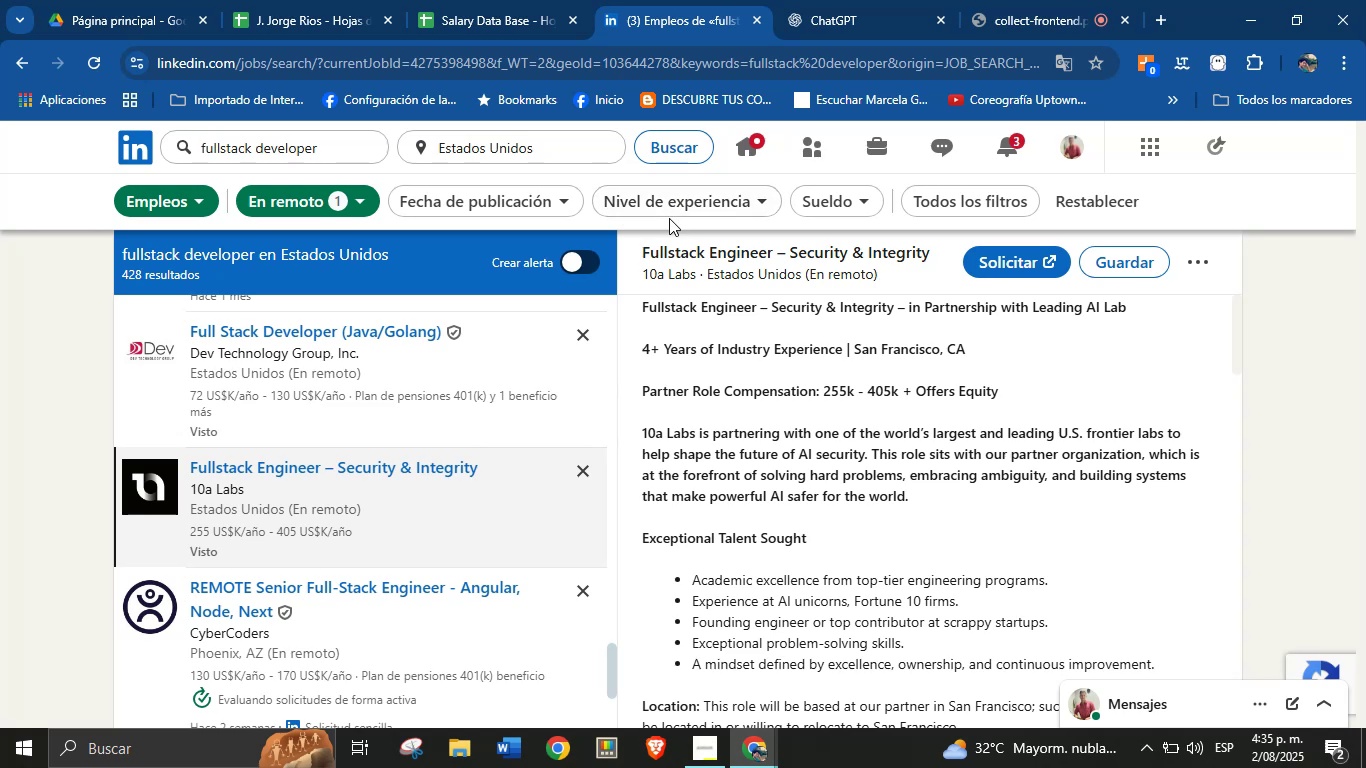 
left_click([512, 0])
 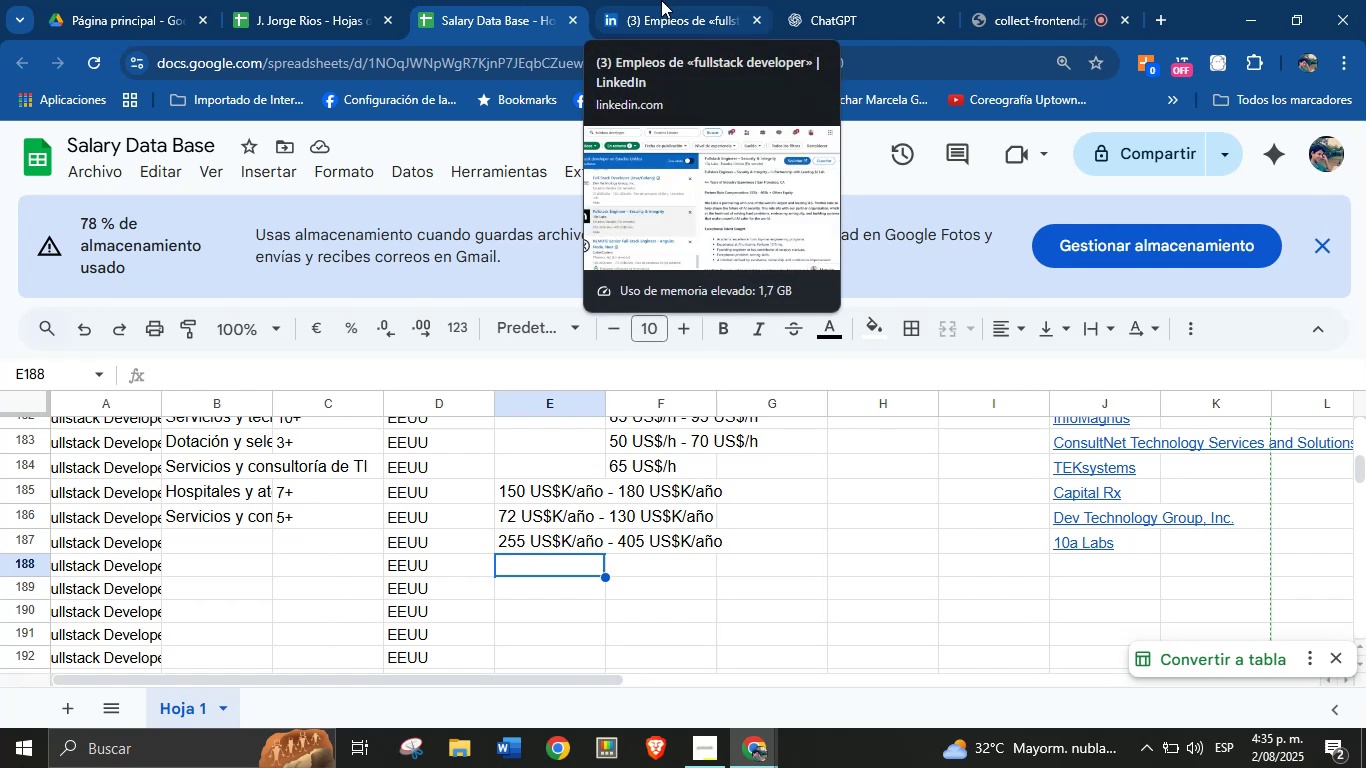 
left_click([661, 0])
 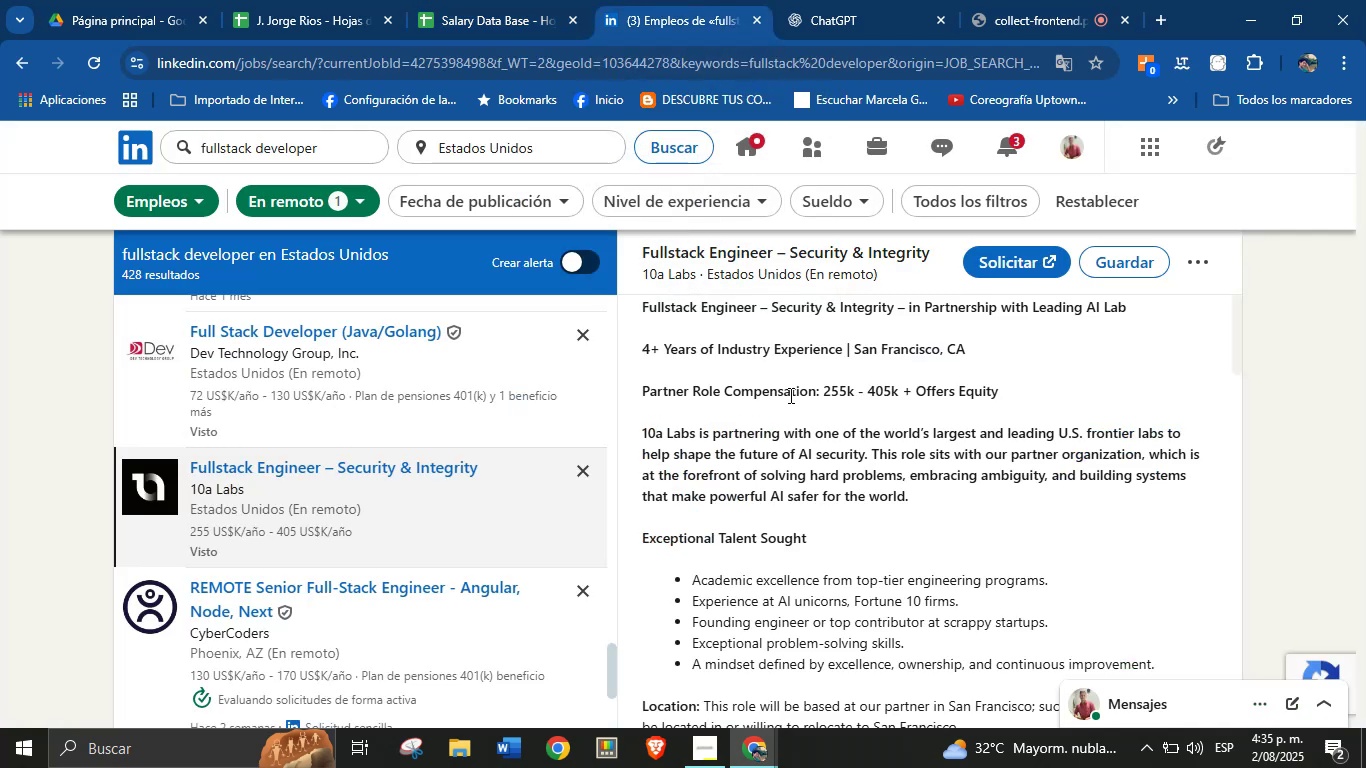 
scroll: coordinate [829, 524], scroll_direction: down, amount: 22.0
 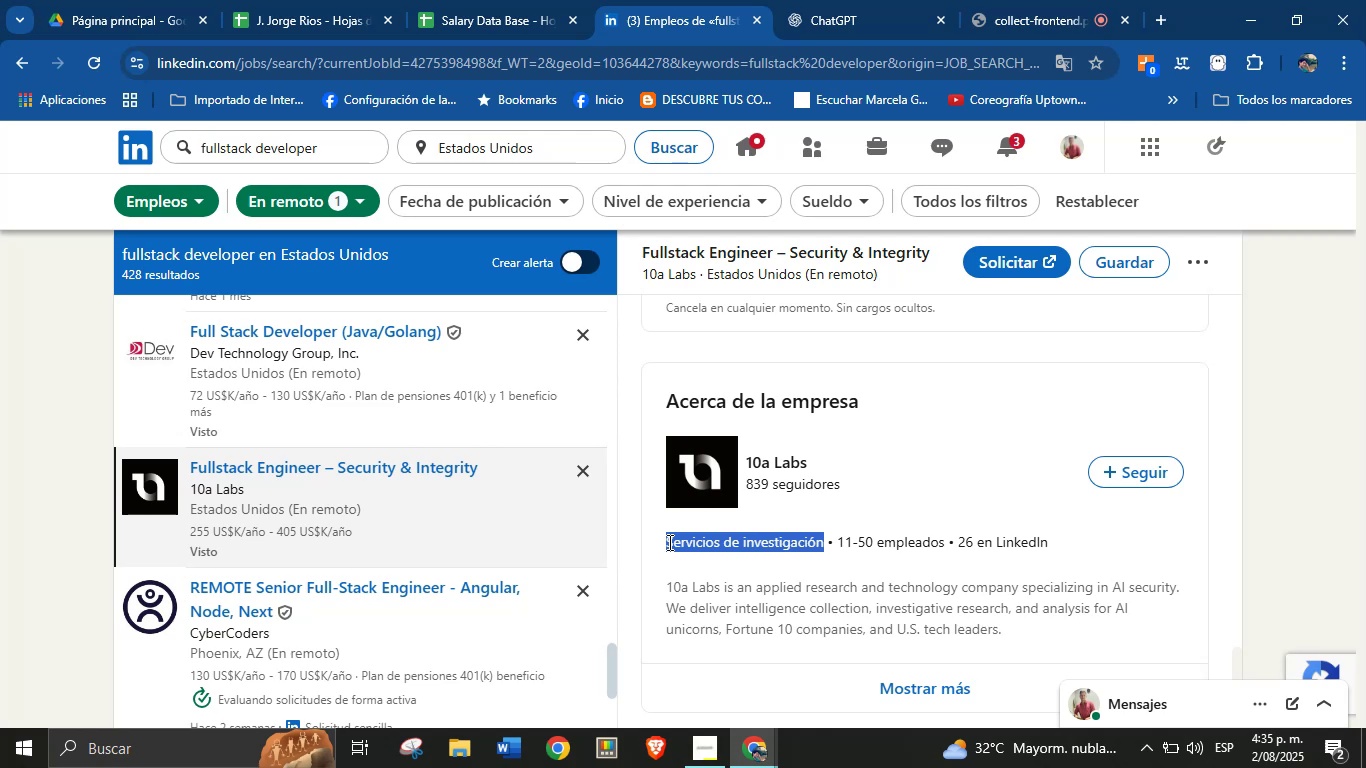 
key(Alt+Control+ControlLeft)
 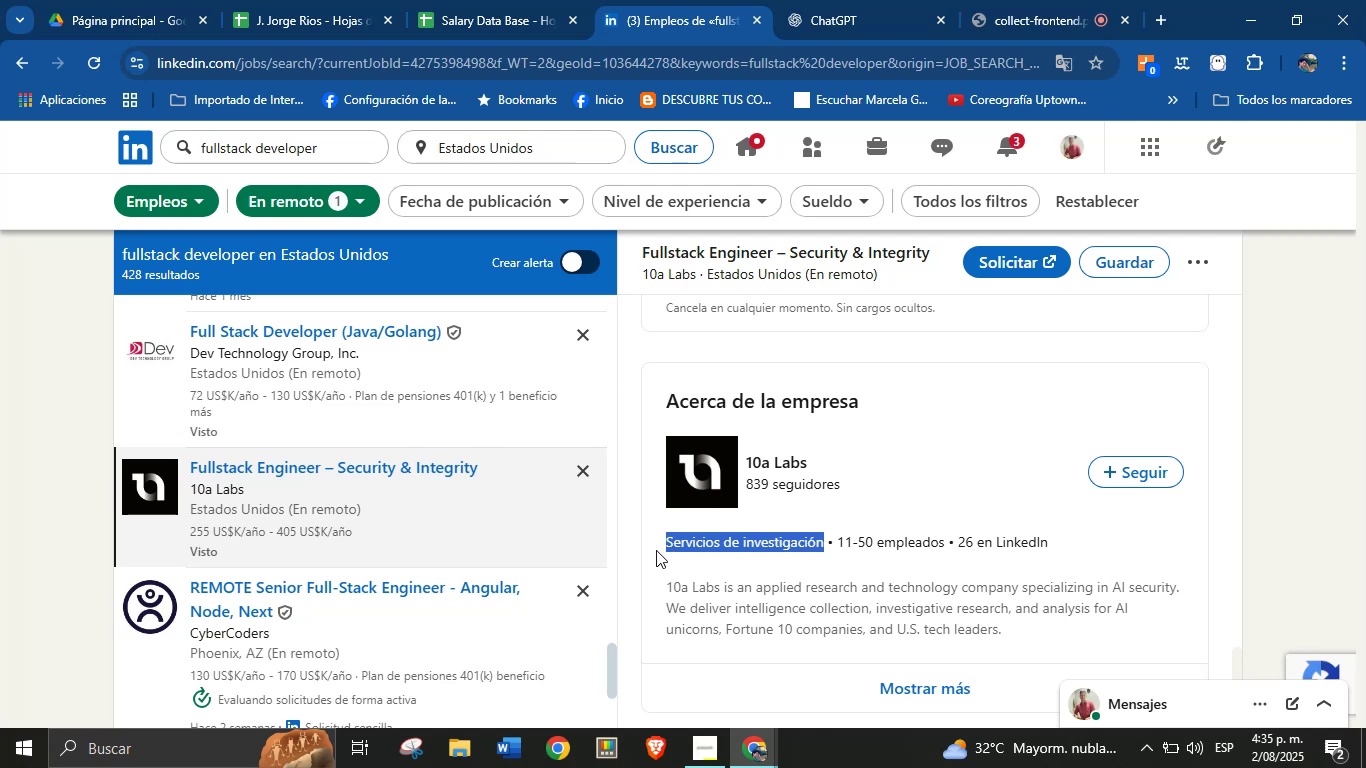 
key(Alt+AltLeft)
 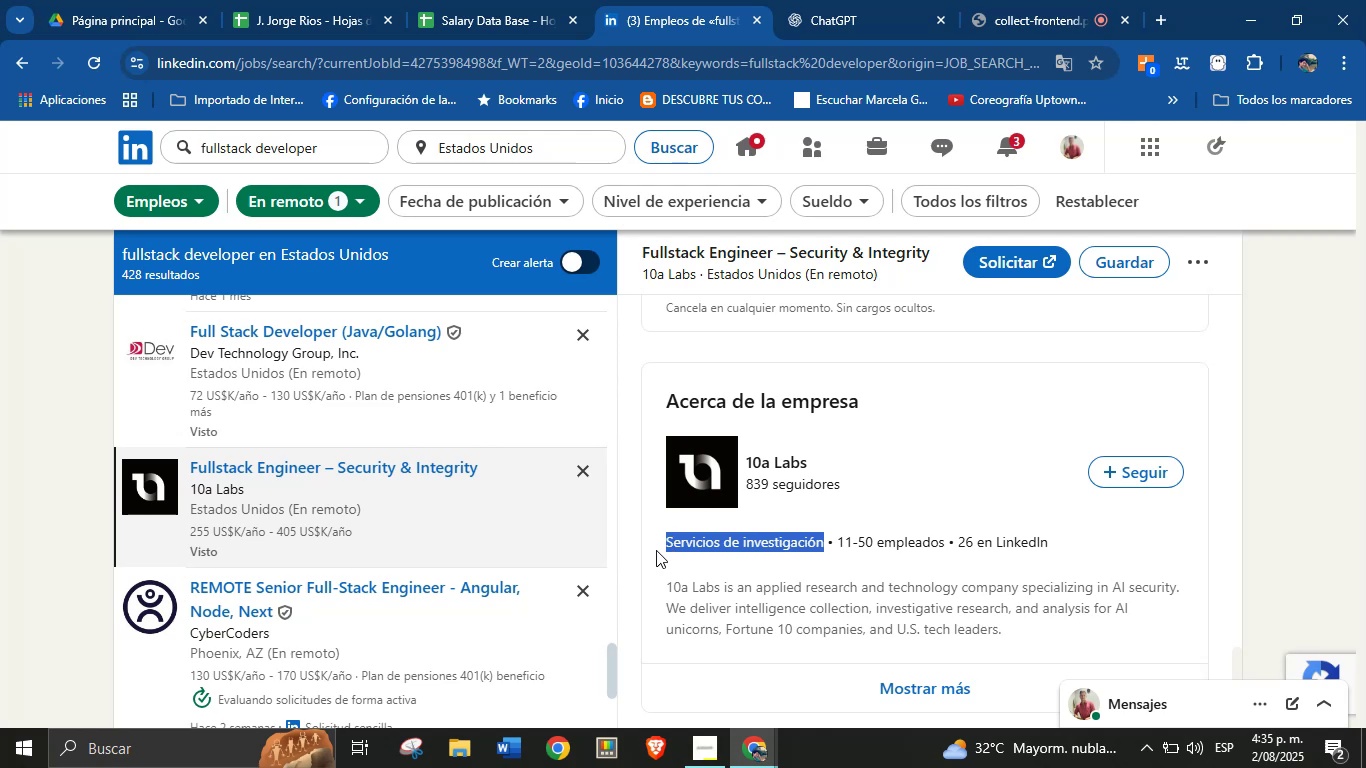 
key(Alt+Control+C)
 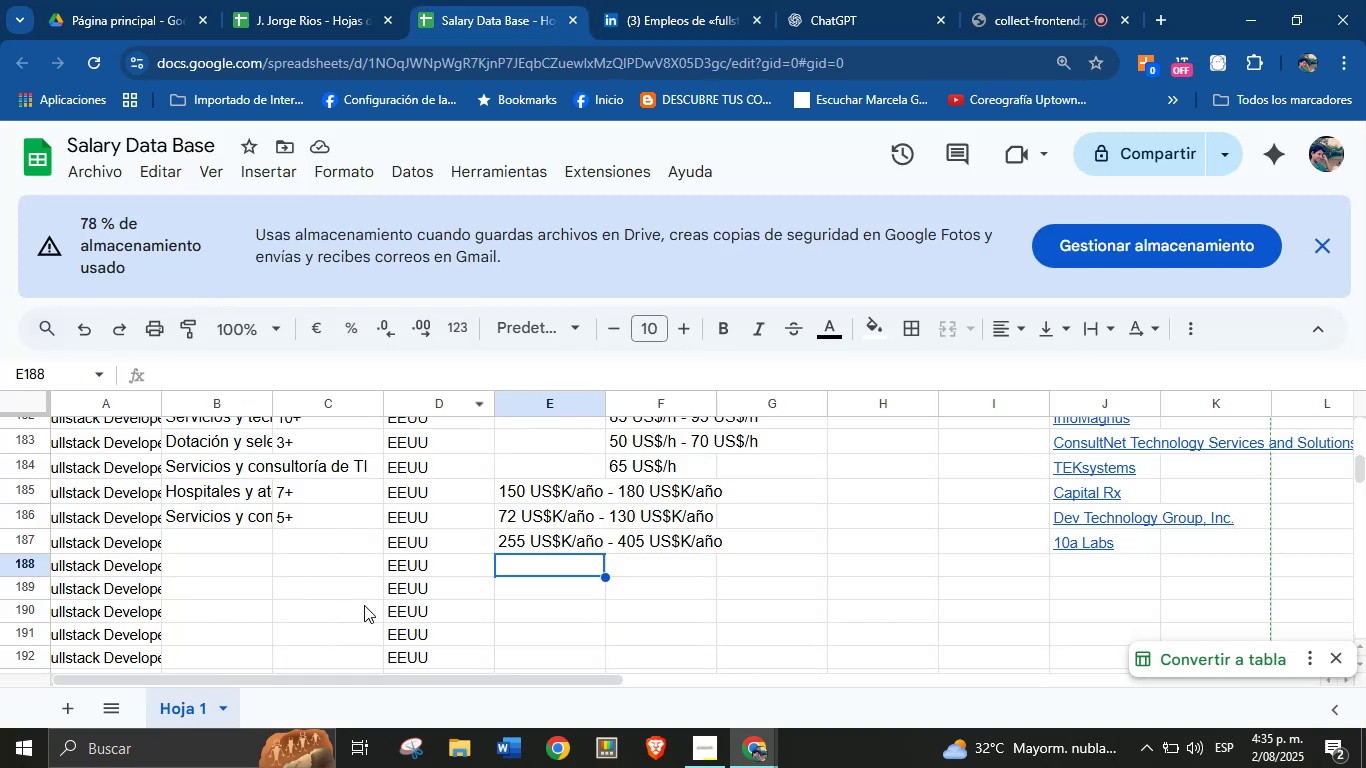 
left_click([240, 542])
 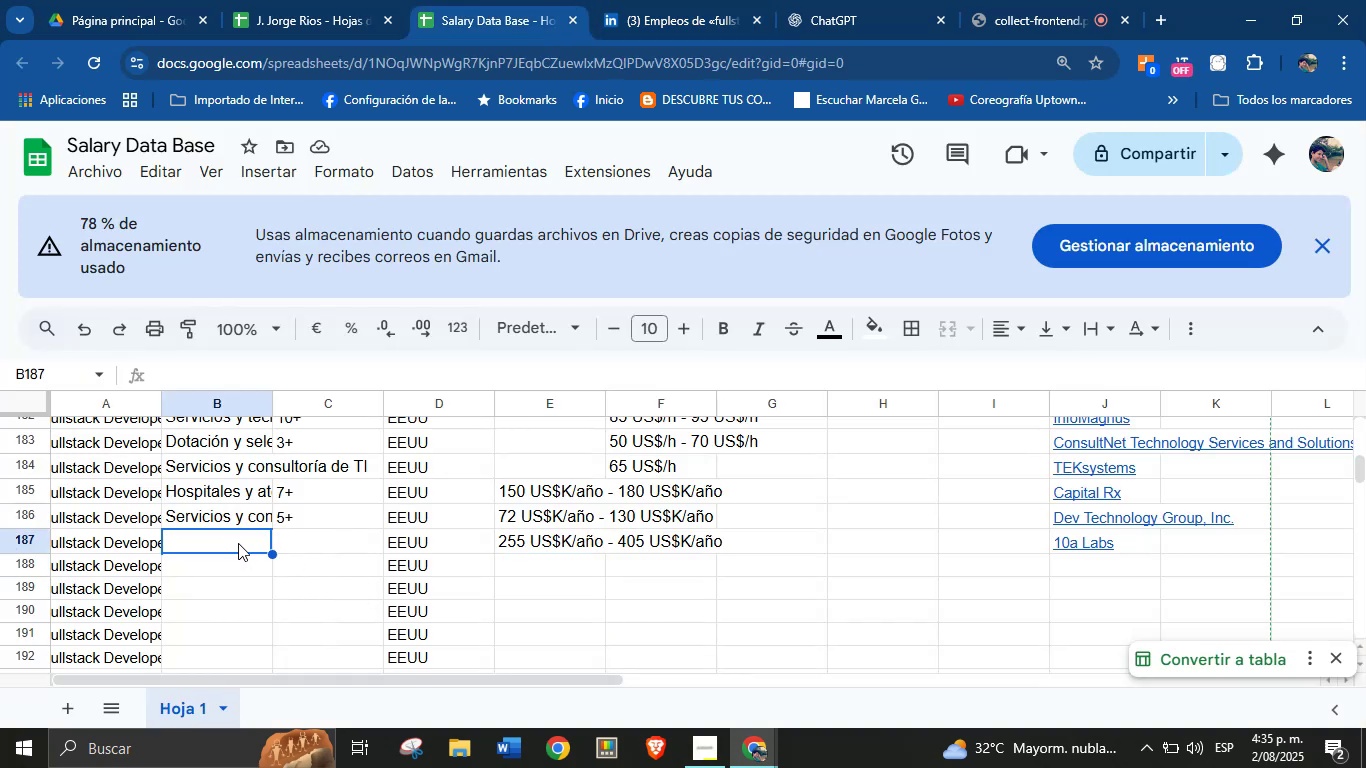 
key(Control+V)
 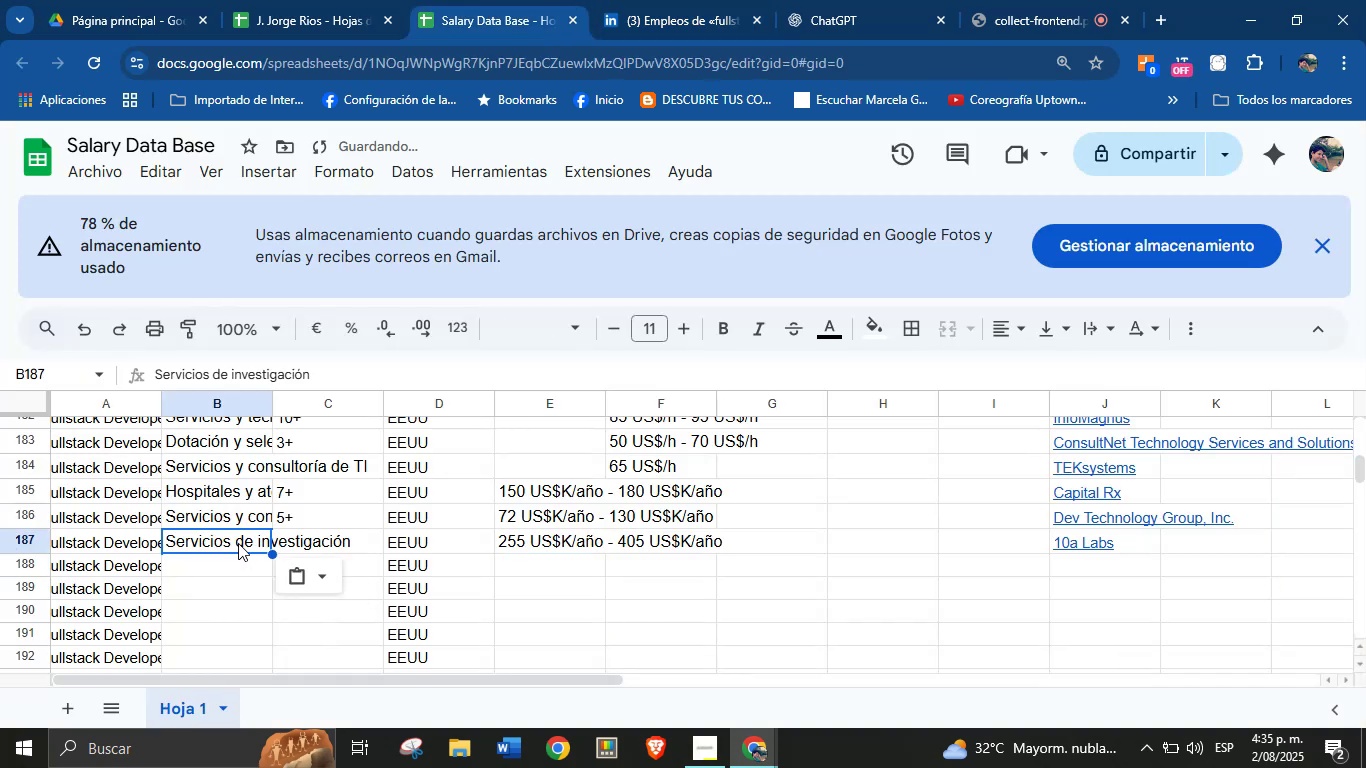 
key(Control+ControlLeft)
 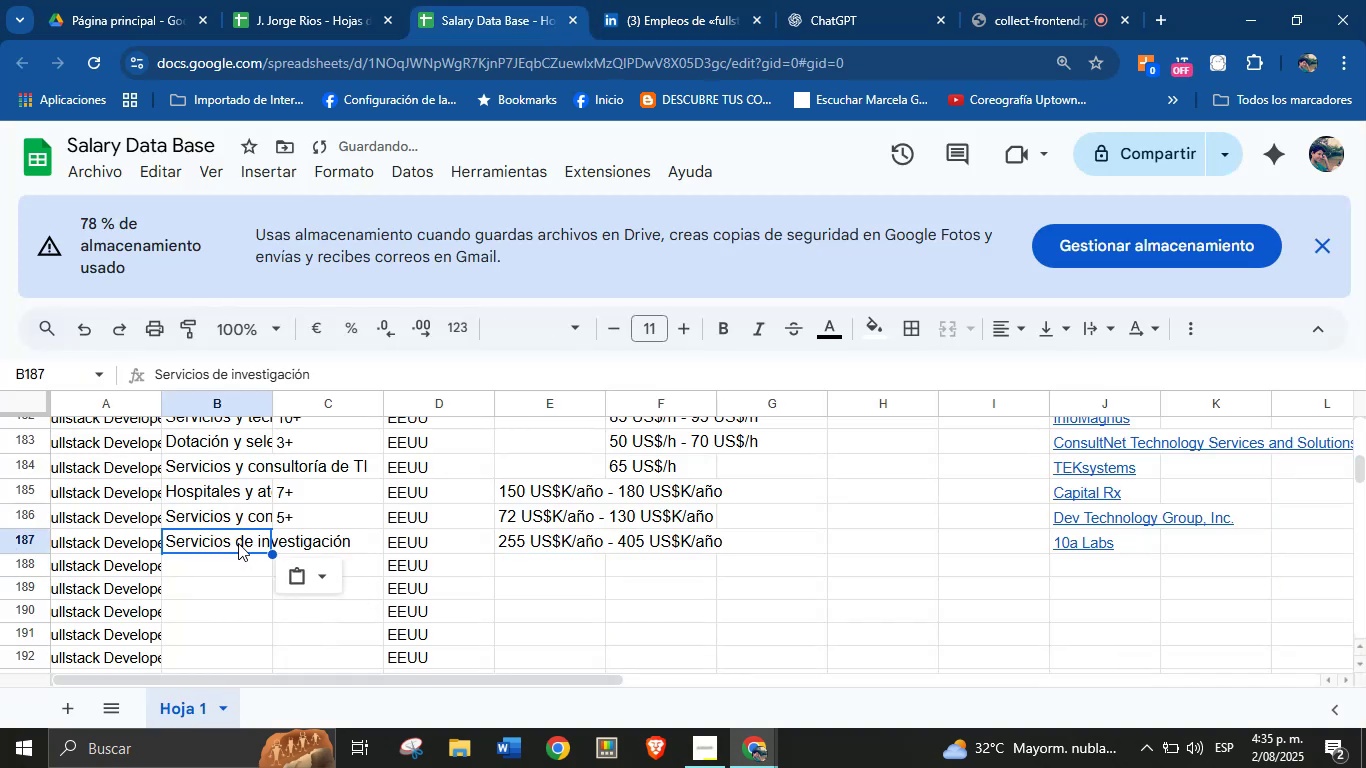 
key(Break)
 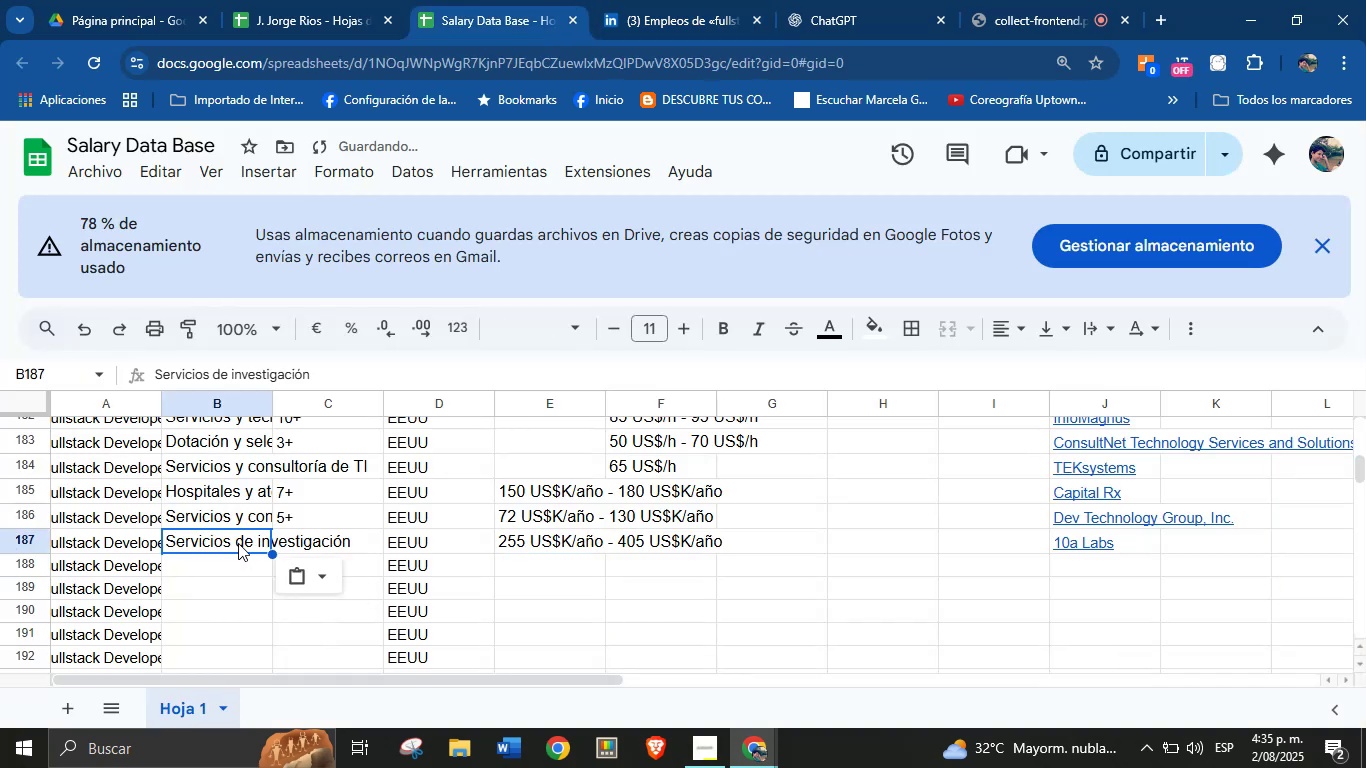 
key(ArrowRight)
 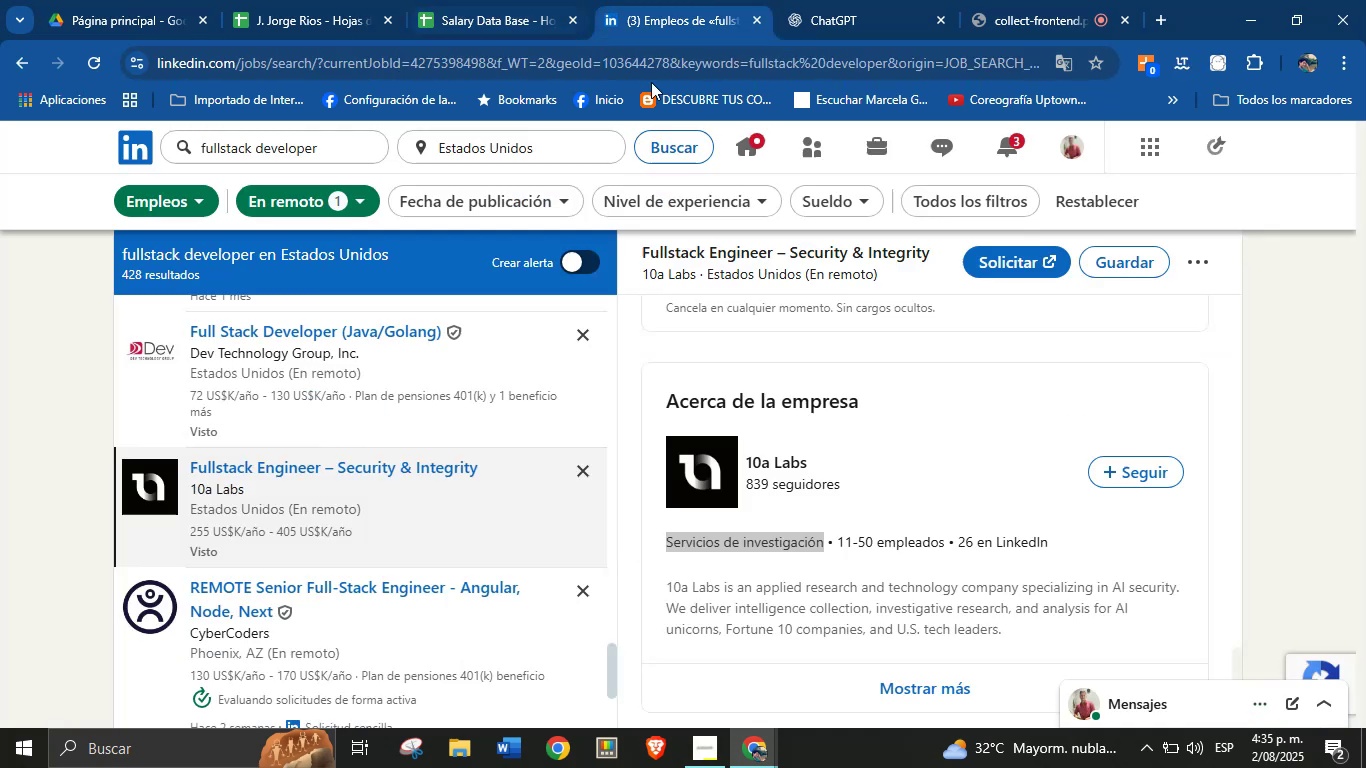 
left_click([877, 597])
 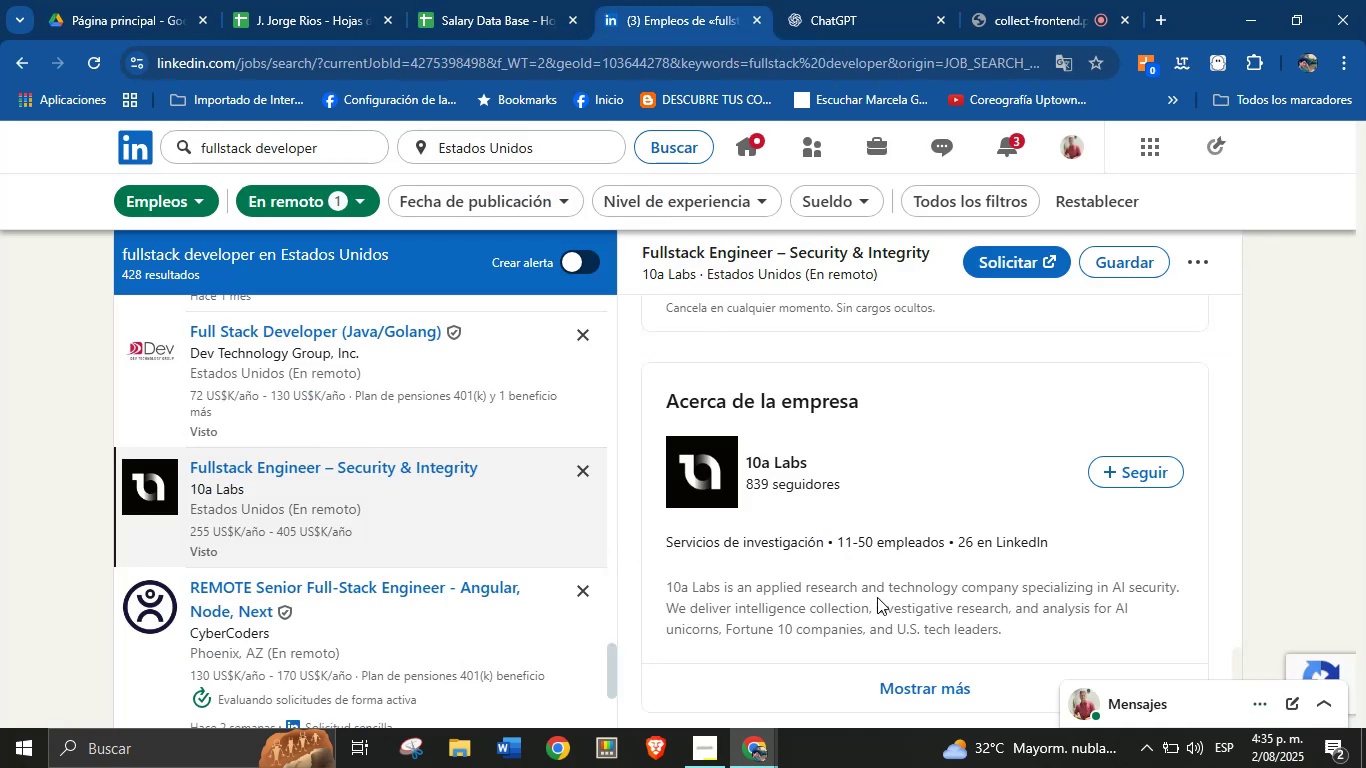 
scroll: coordinate [817, 527], scroll_direction: up, amount: 14.0
 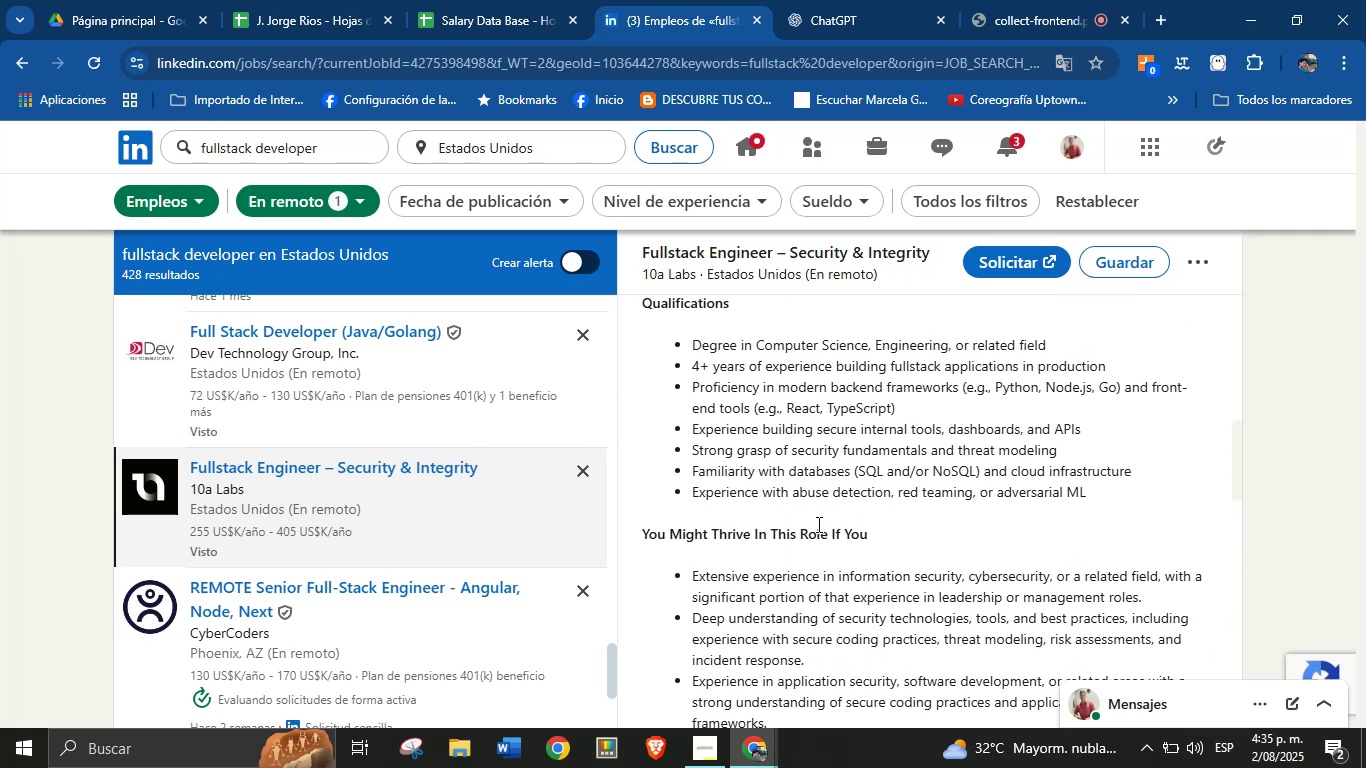 
scroll: coordinate [817, 524], scroll_direction: up, amount: 1.0
 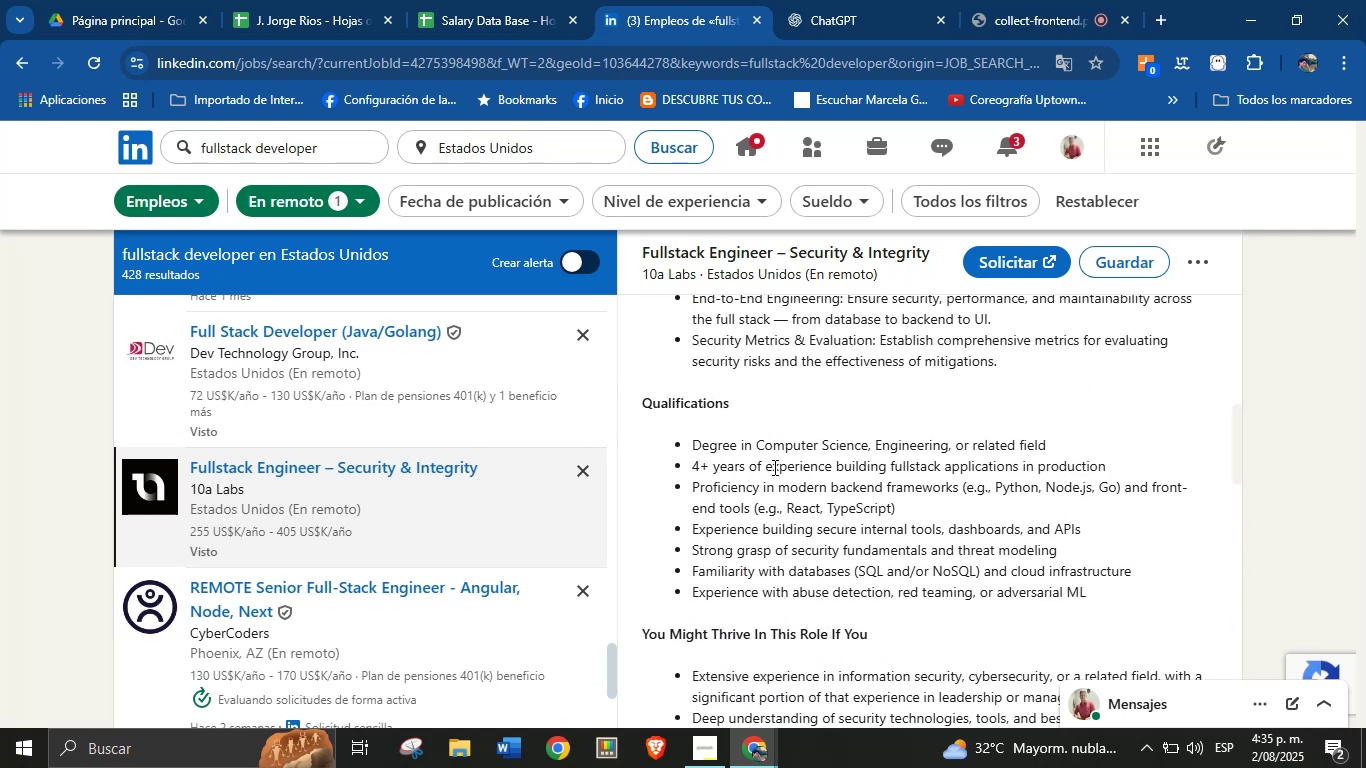 
left_click([486, 0])
 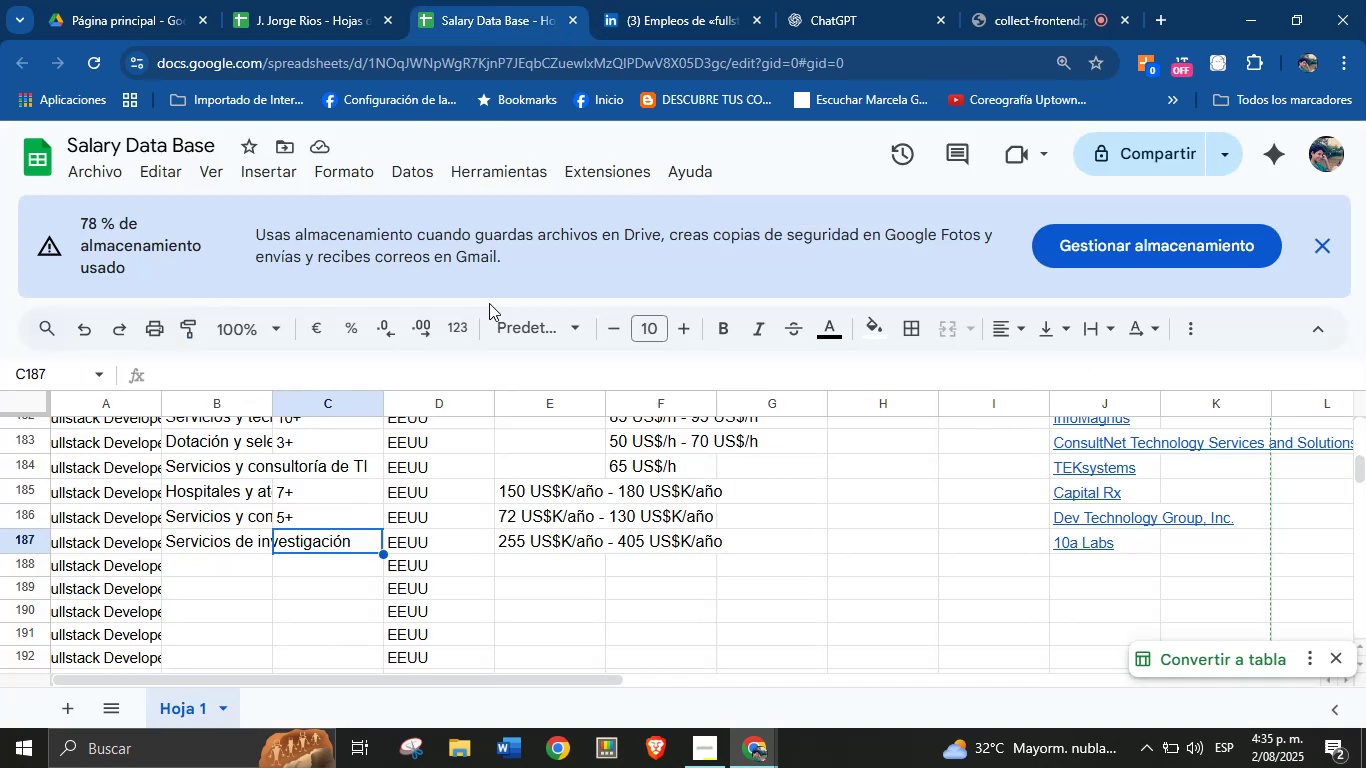 
key(4)
 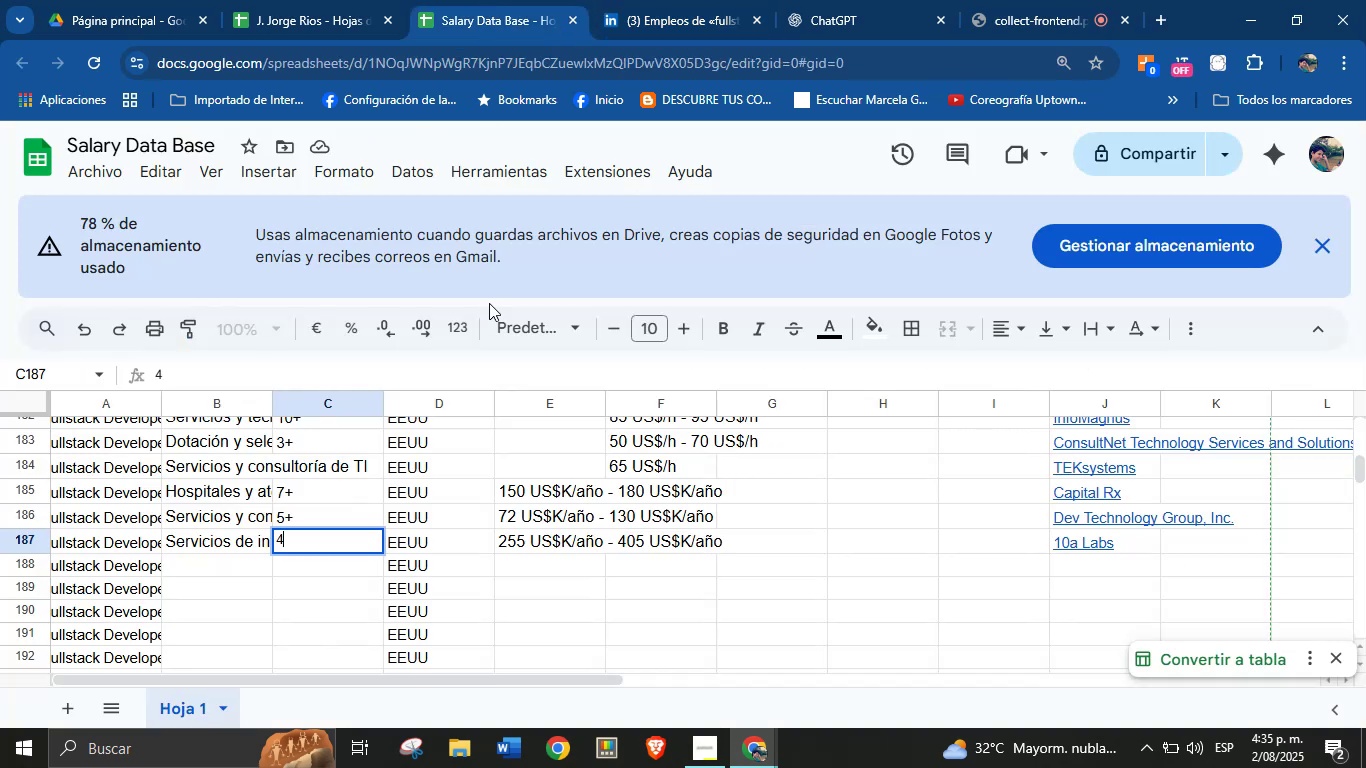 
key(Equal)
 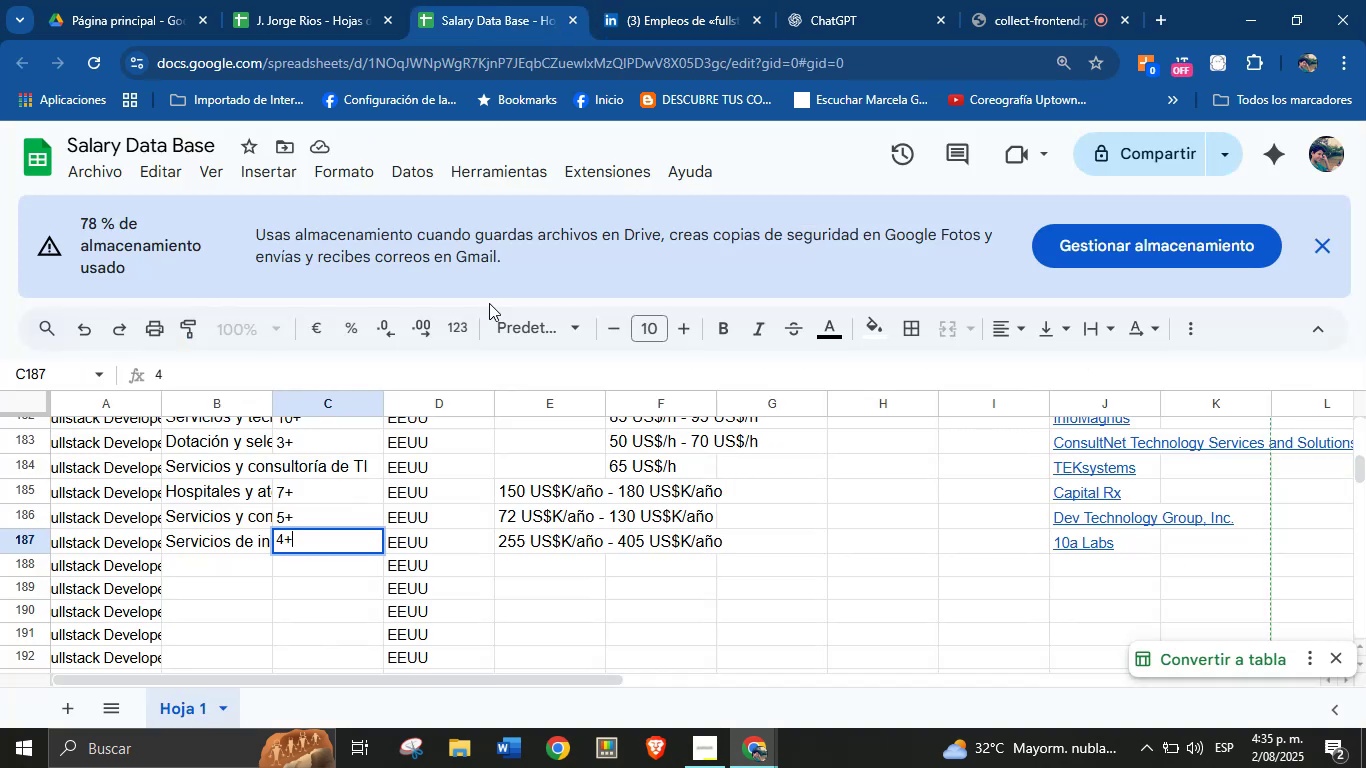 